 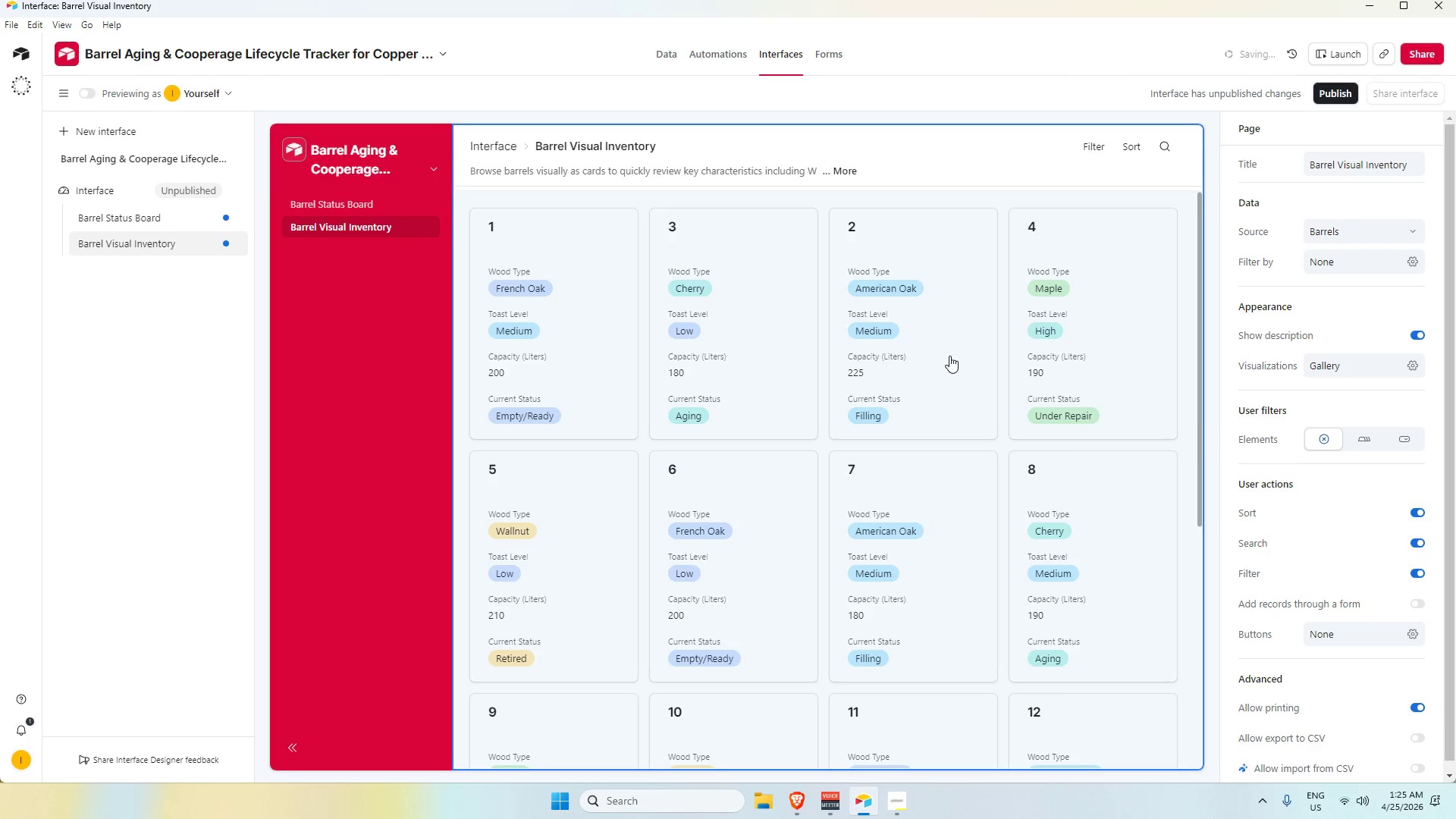 
left_click([981, 162])
 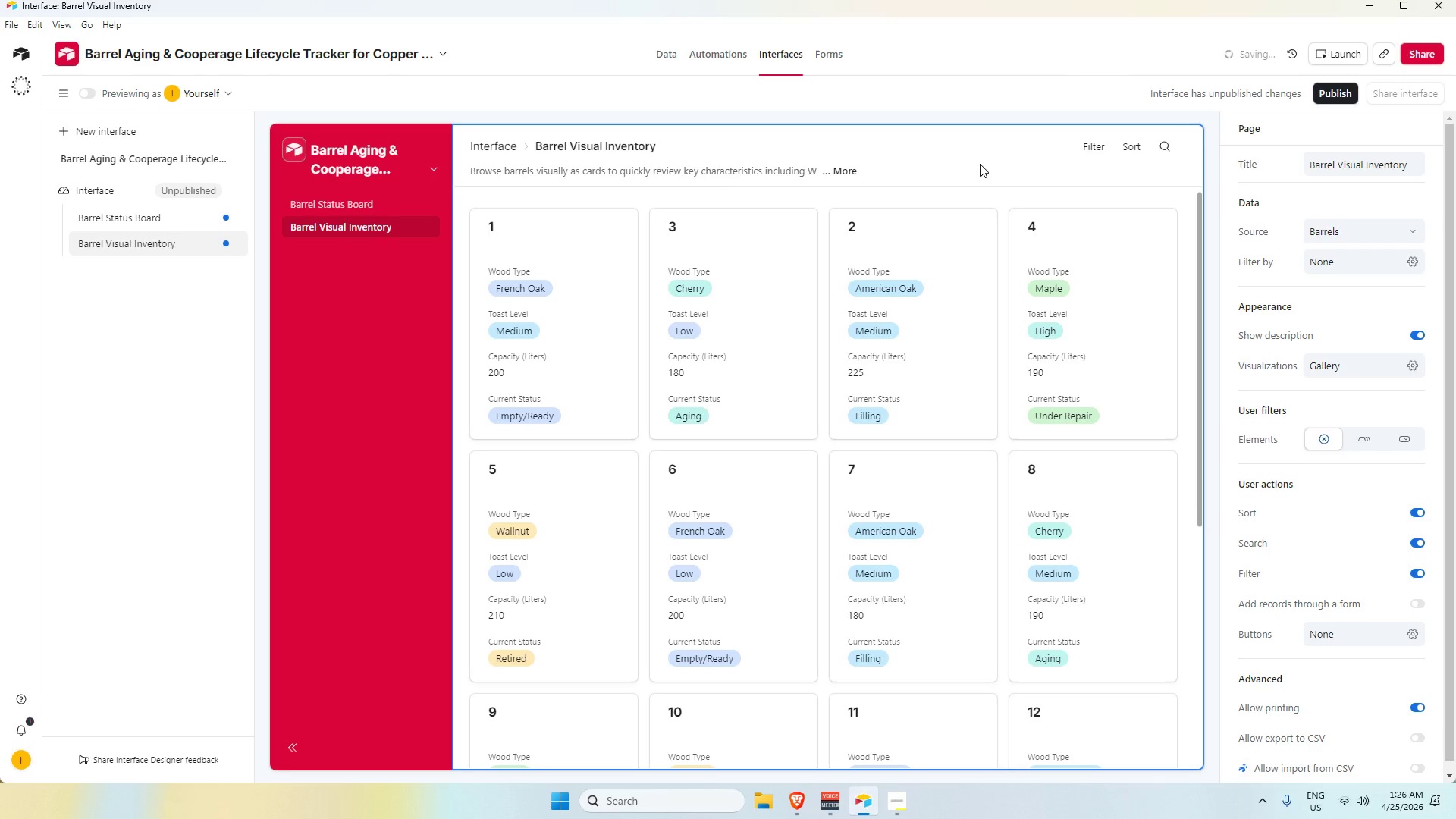 
wait(17.63)
 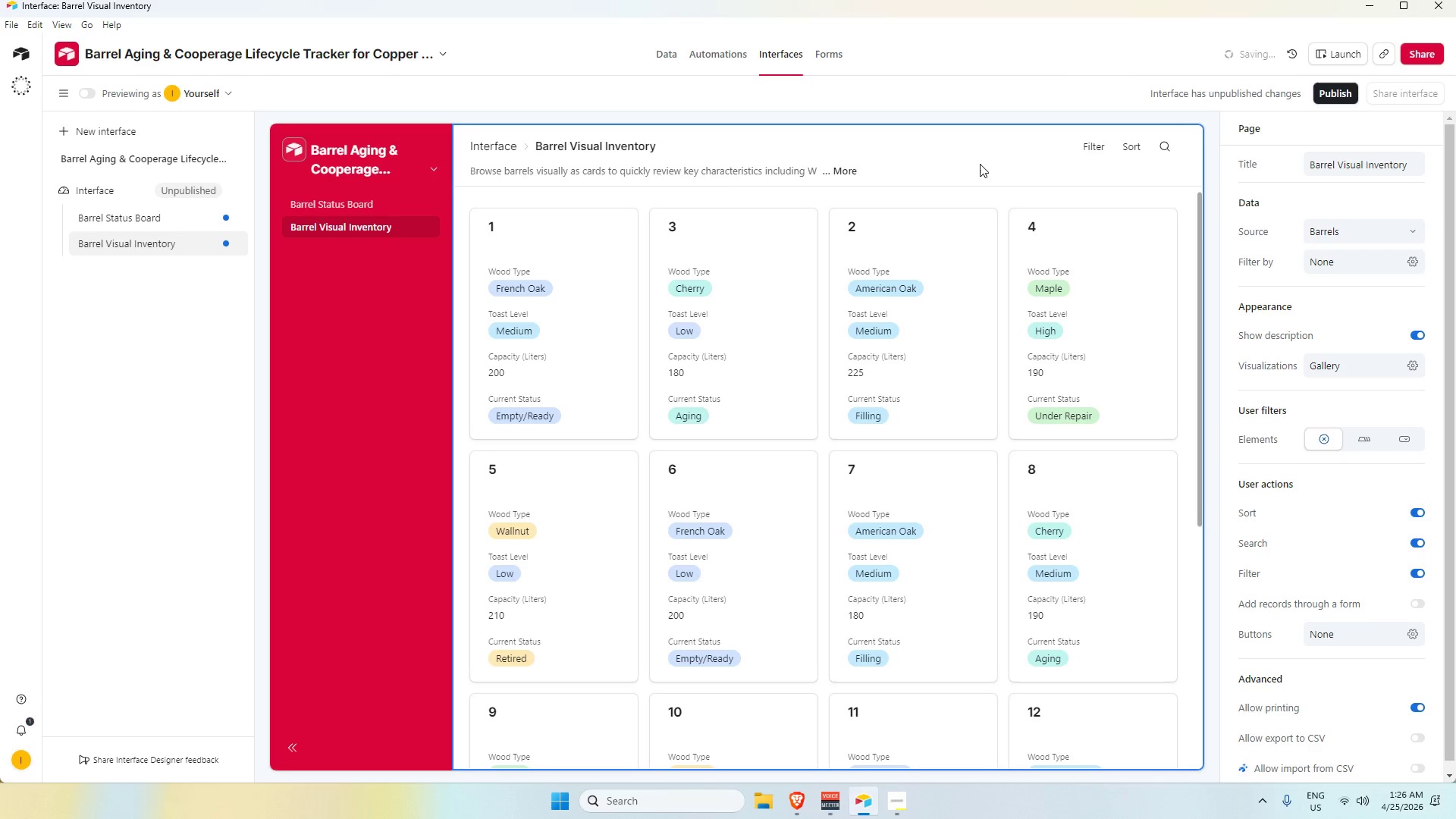 
mouse_move([896, 771])
 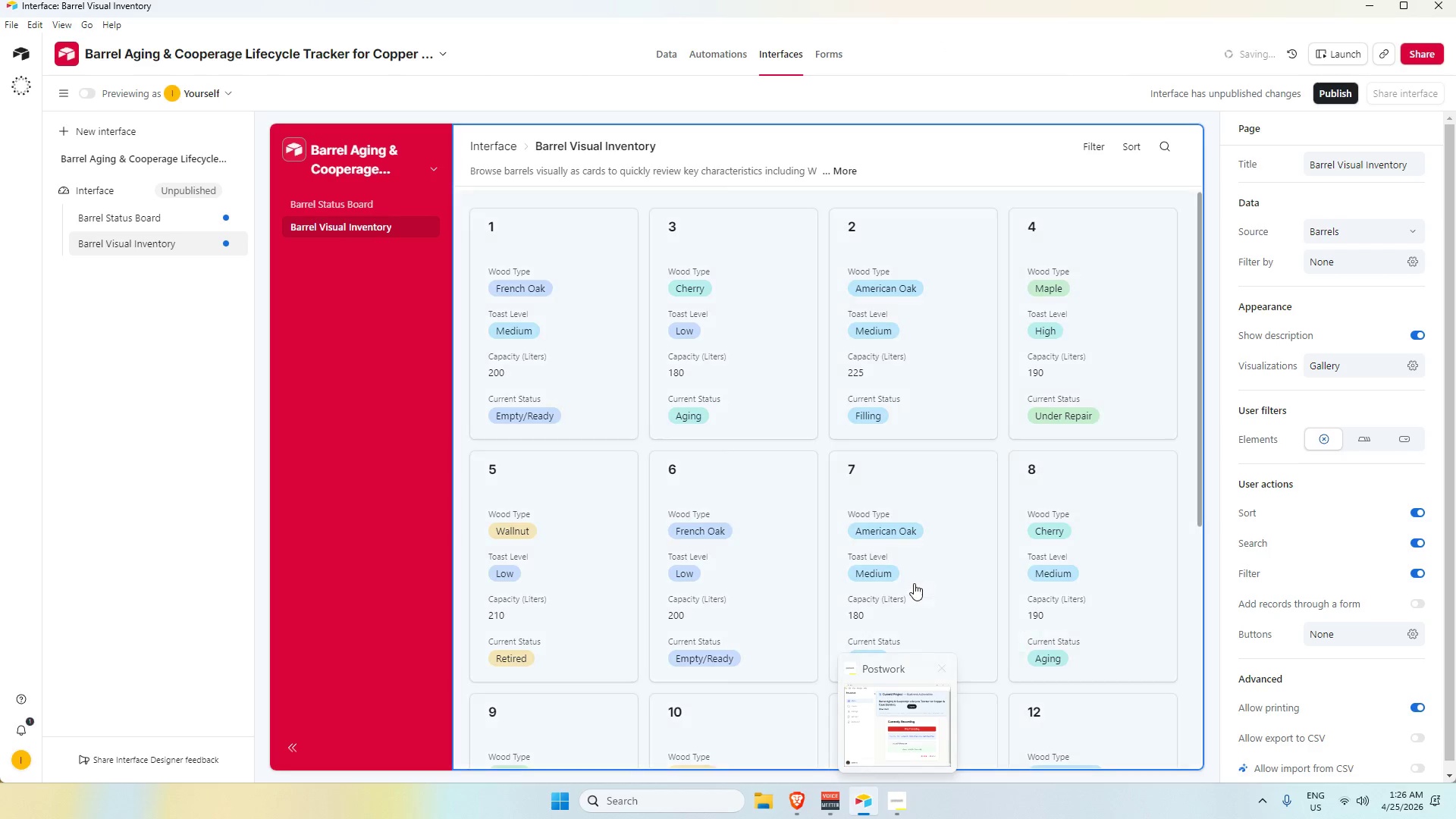 
scroll: coordinate [924, 546], scroll_direction: down, amount: 4.0
 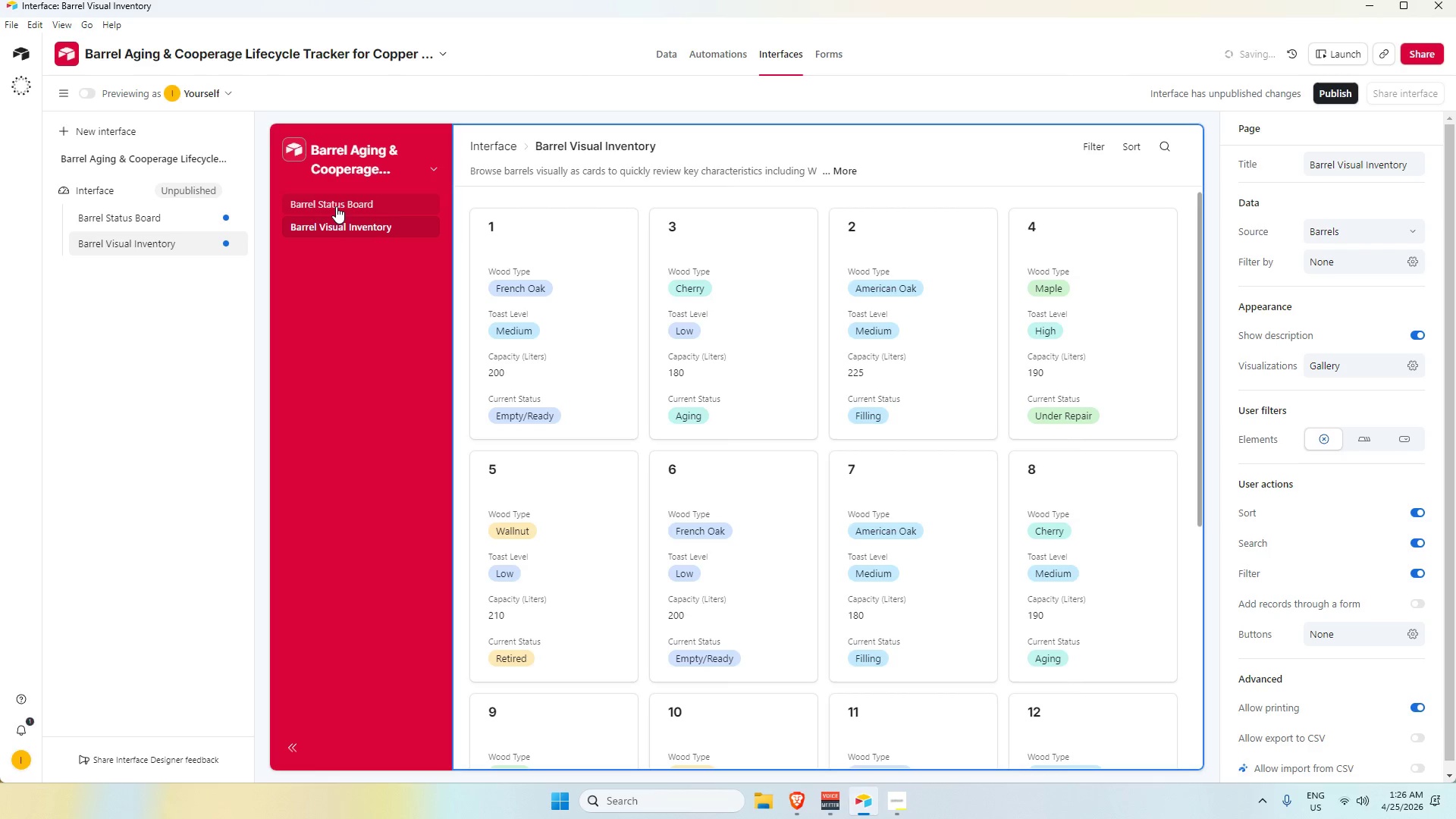 
left_click([336, 206])
 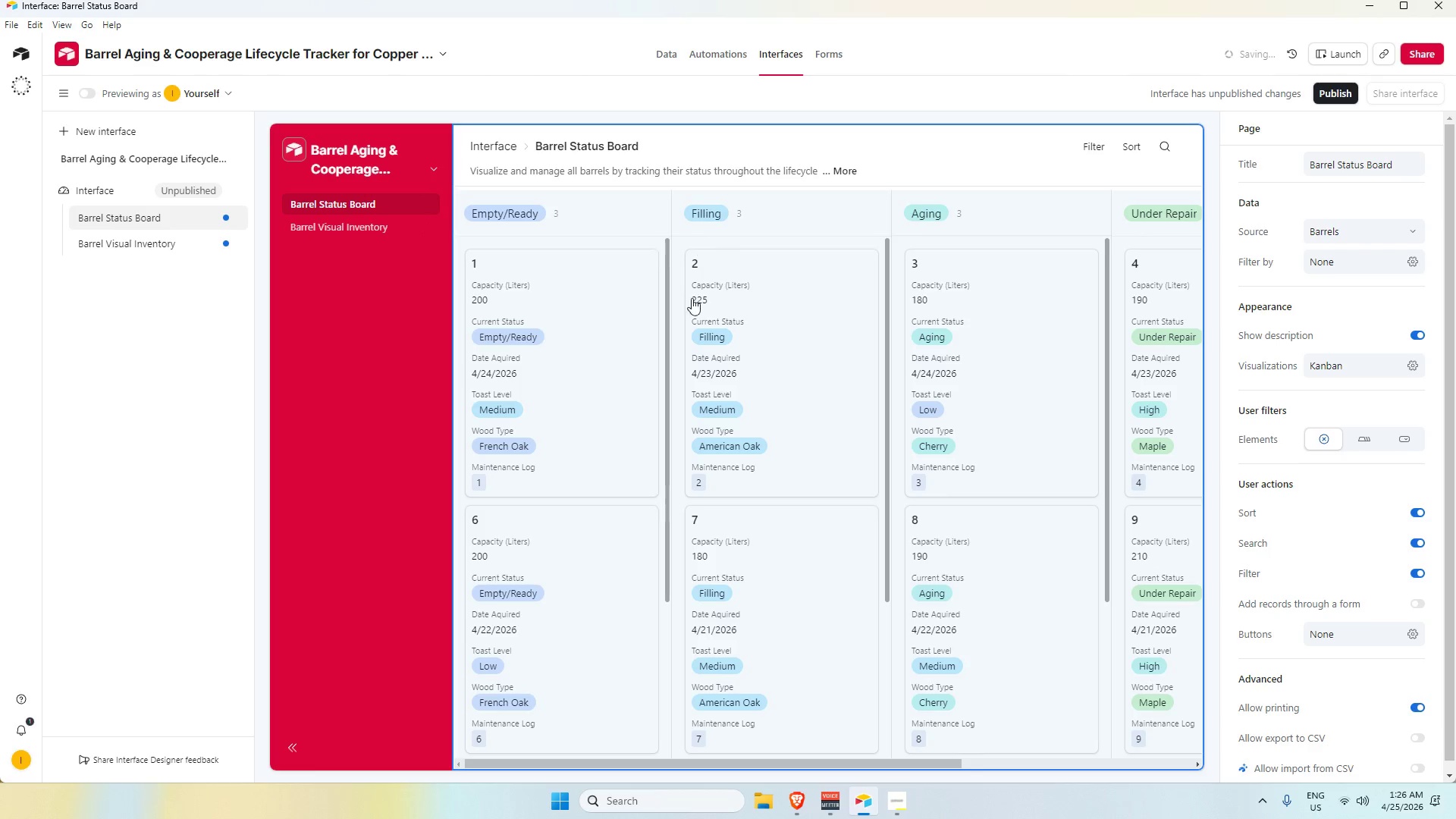 
scroll: coordinate [675, 576], scroll_direction: down, amount: 6.0
 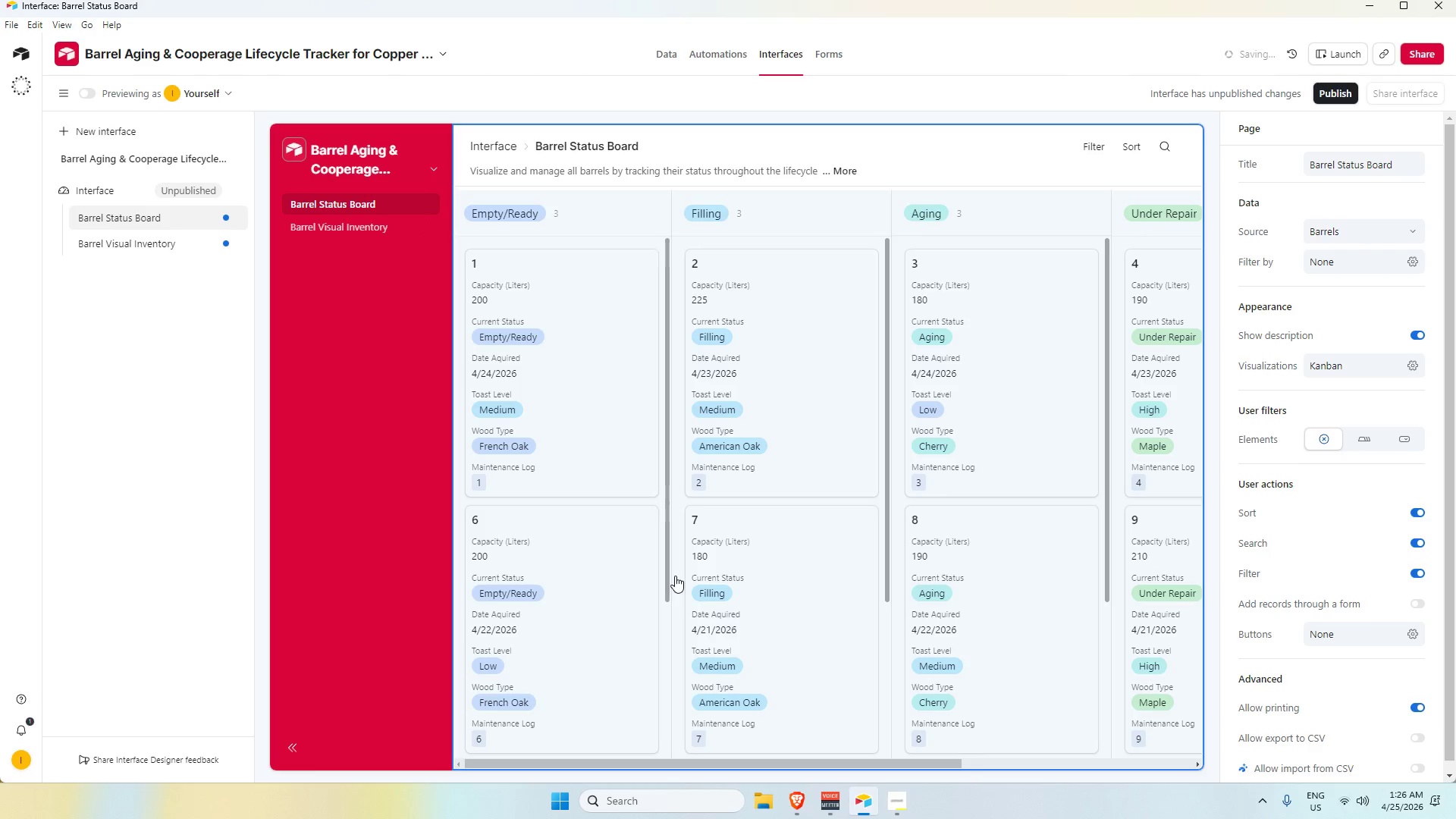 
scroll: coordinate [670, 573], scroll_direction: up, amount: 4.0
 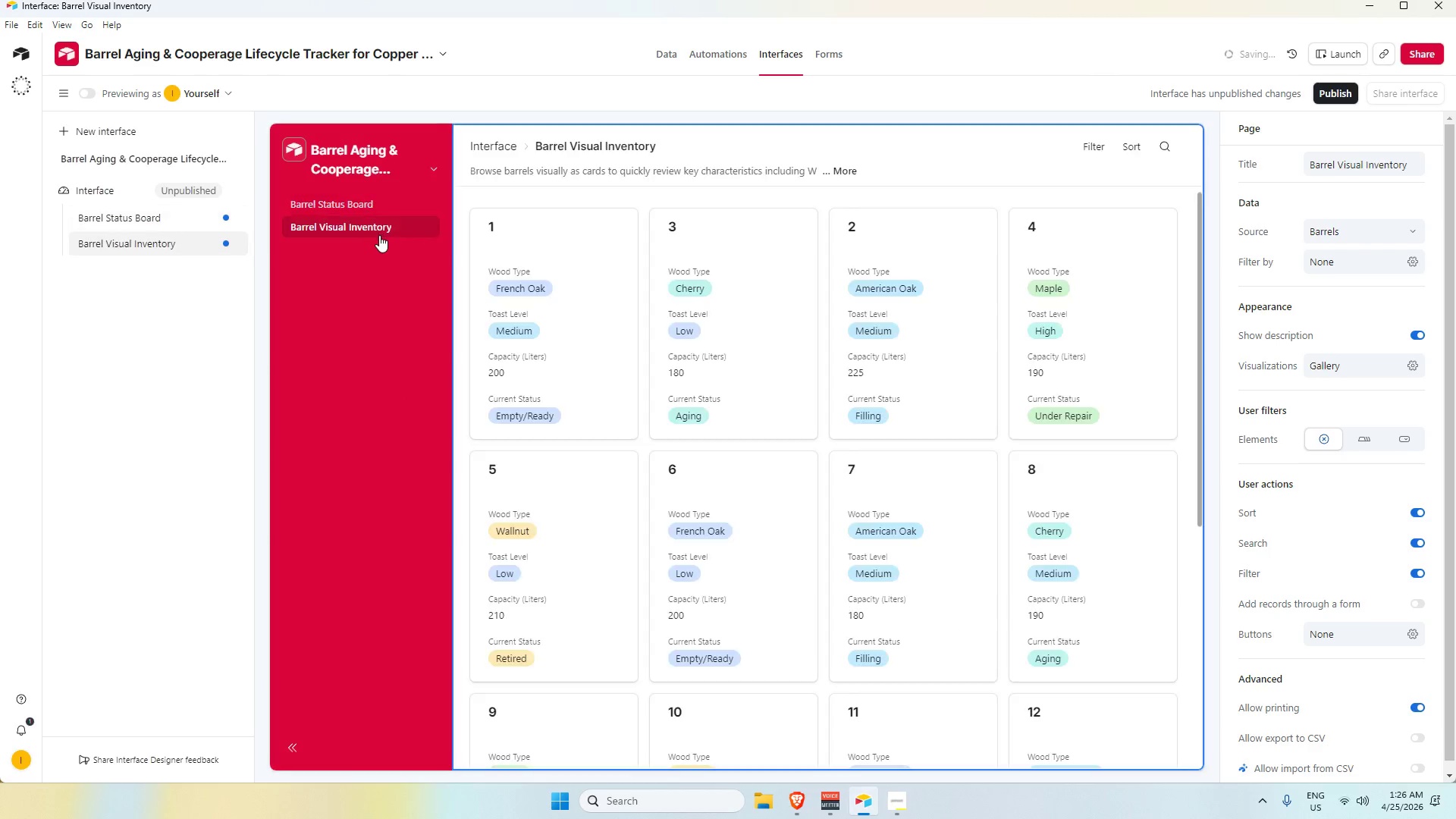 
scroll: coordinate [863, 621], scroll_direction: down, amount: 6.0
 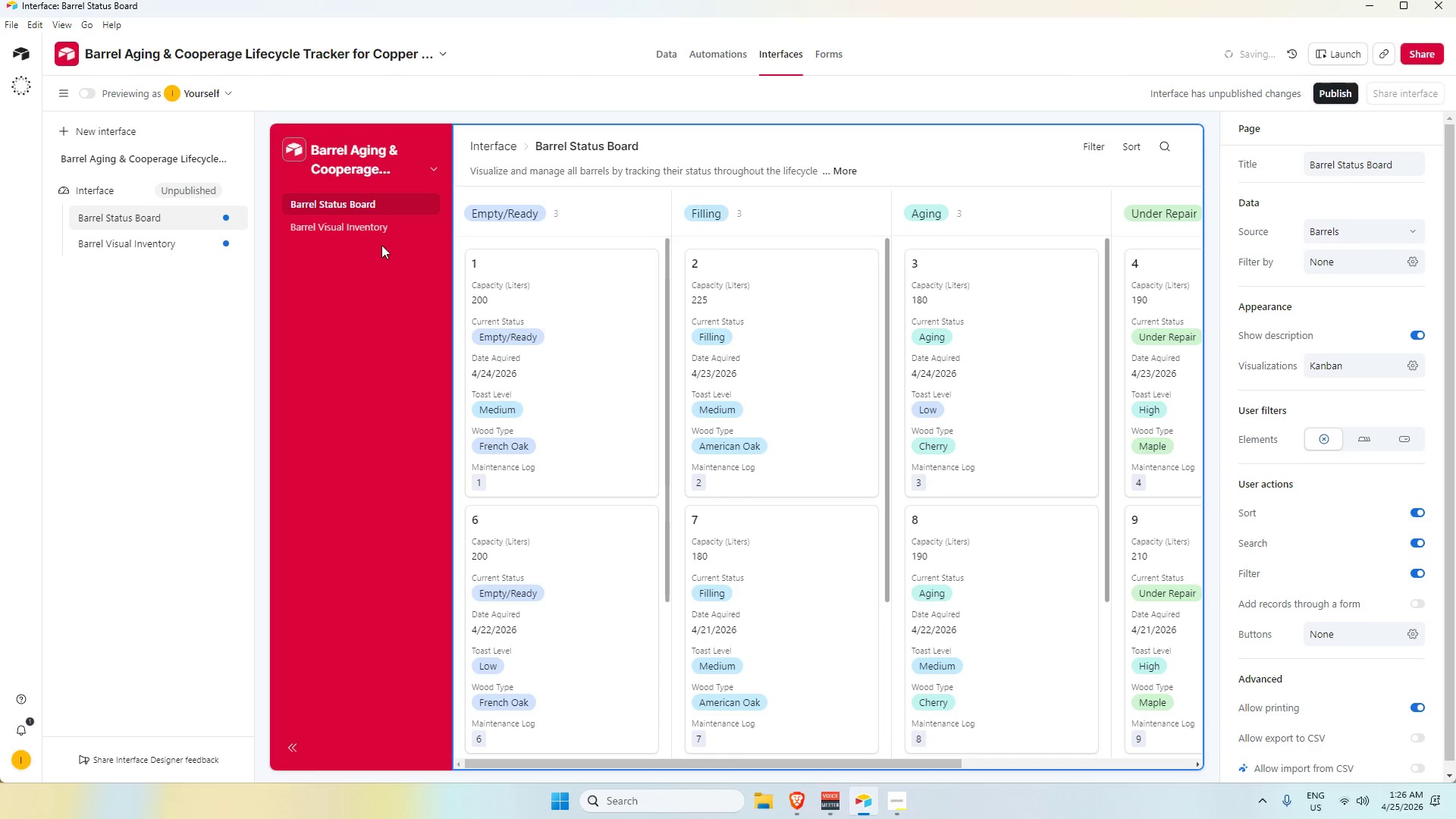 
left_click([376, 226])
 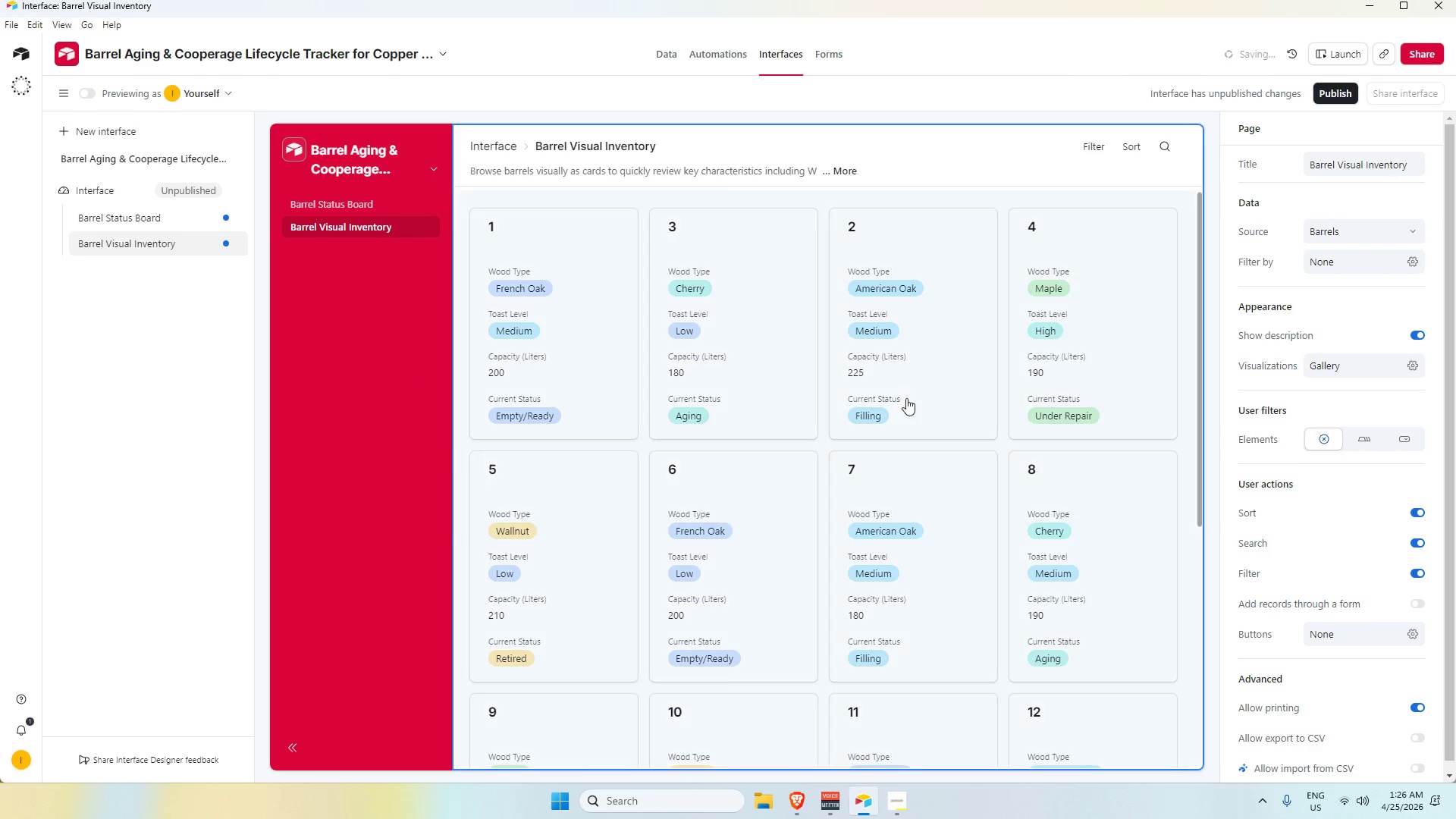 
scroll: coordinate [944, 492], scroll_direction: up, amount: 3.0
 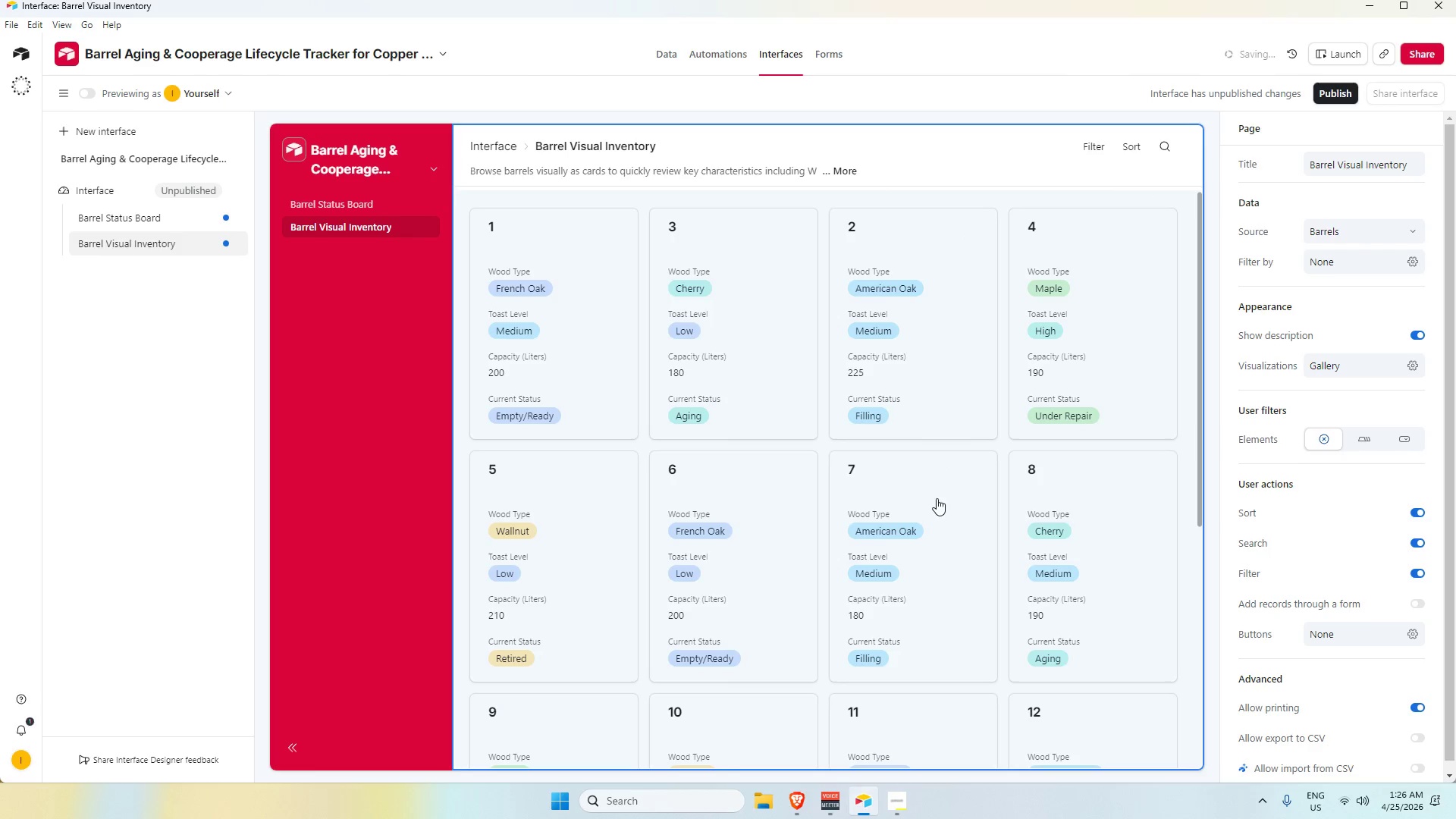 
scroll: coordinate [939, 526], scroll_direction: down, amount: 3.0